 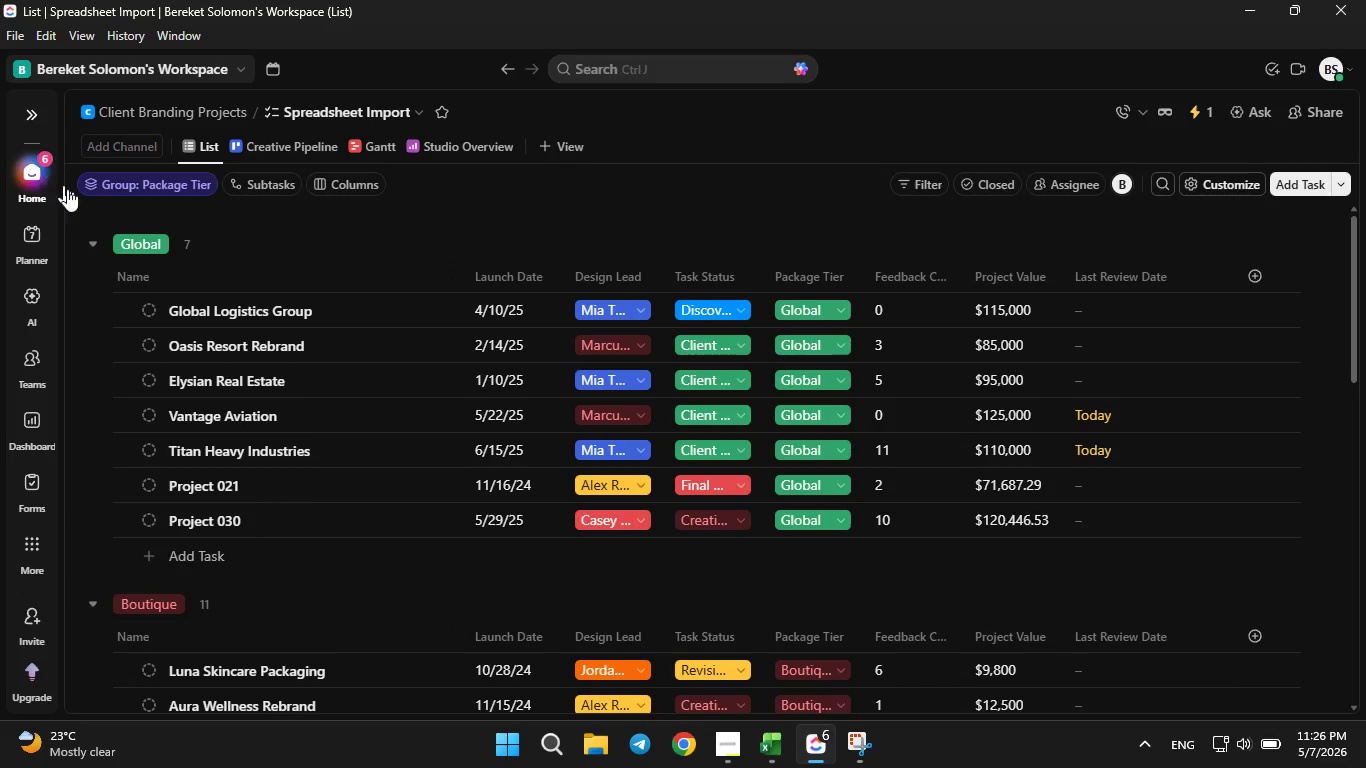 
left_click([151, 308])
 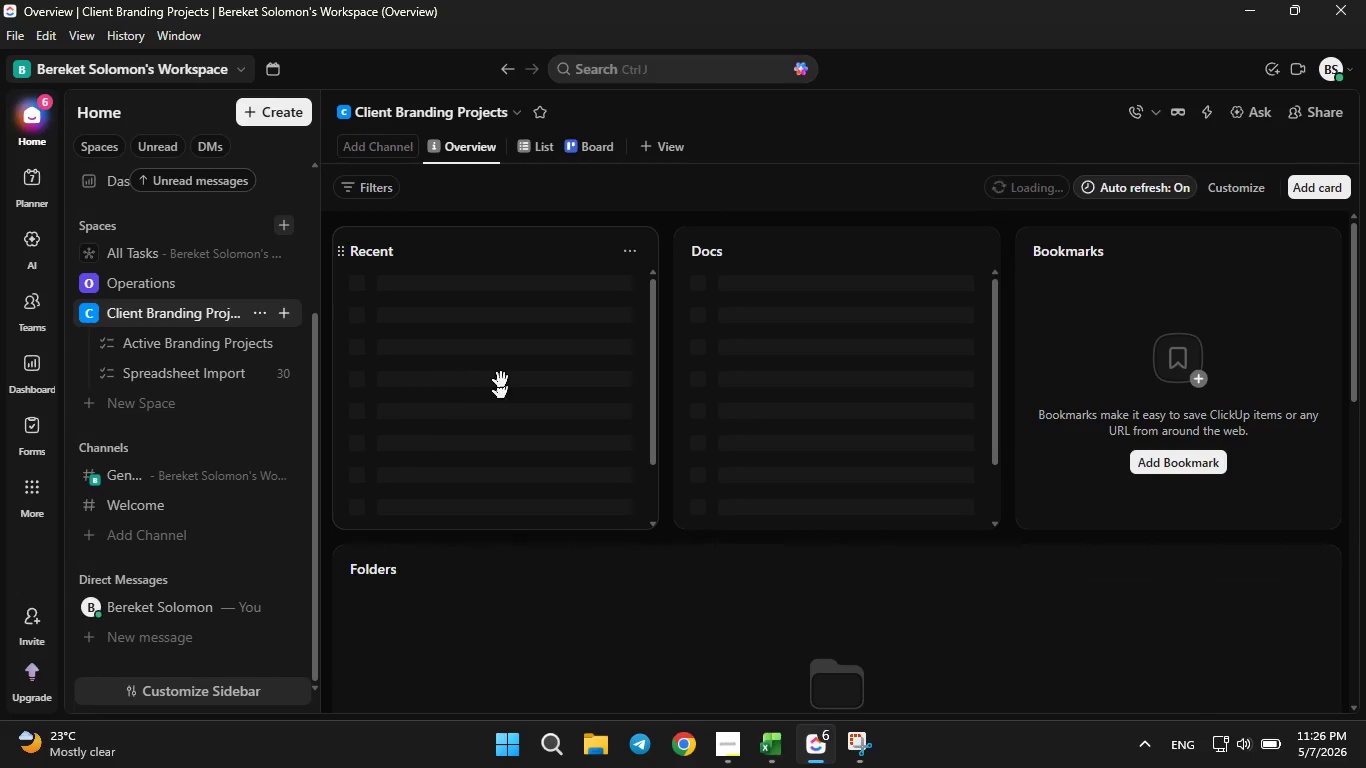 
wait(7.78)
 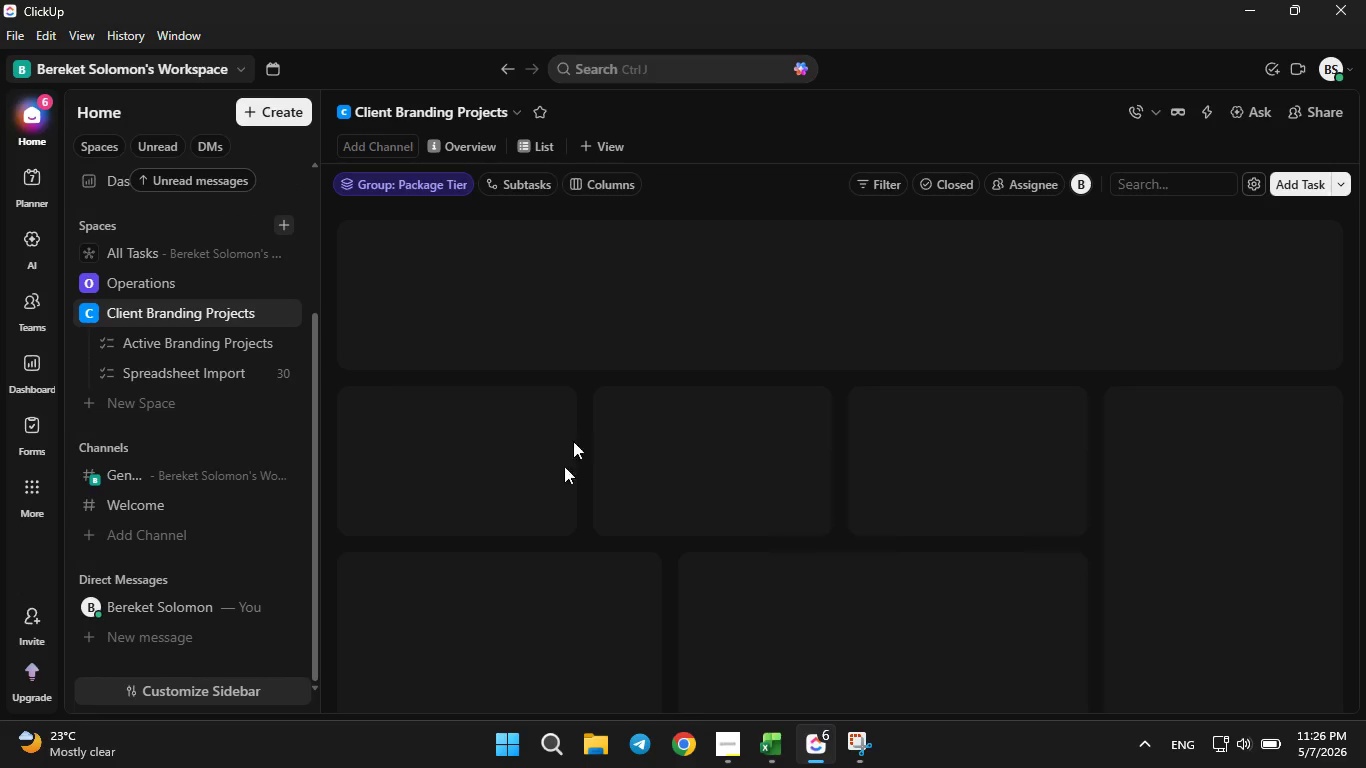 
left_click([403, 274])
 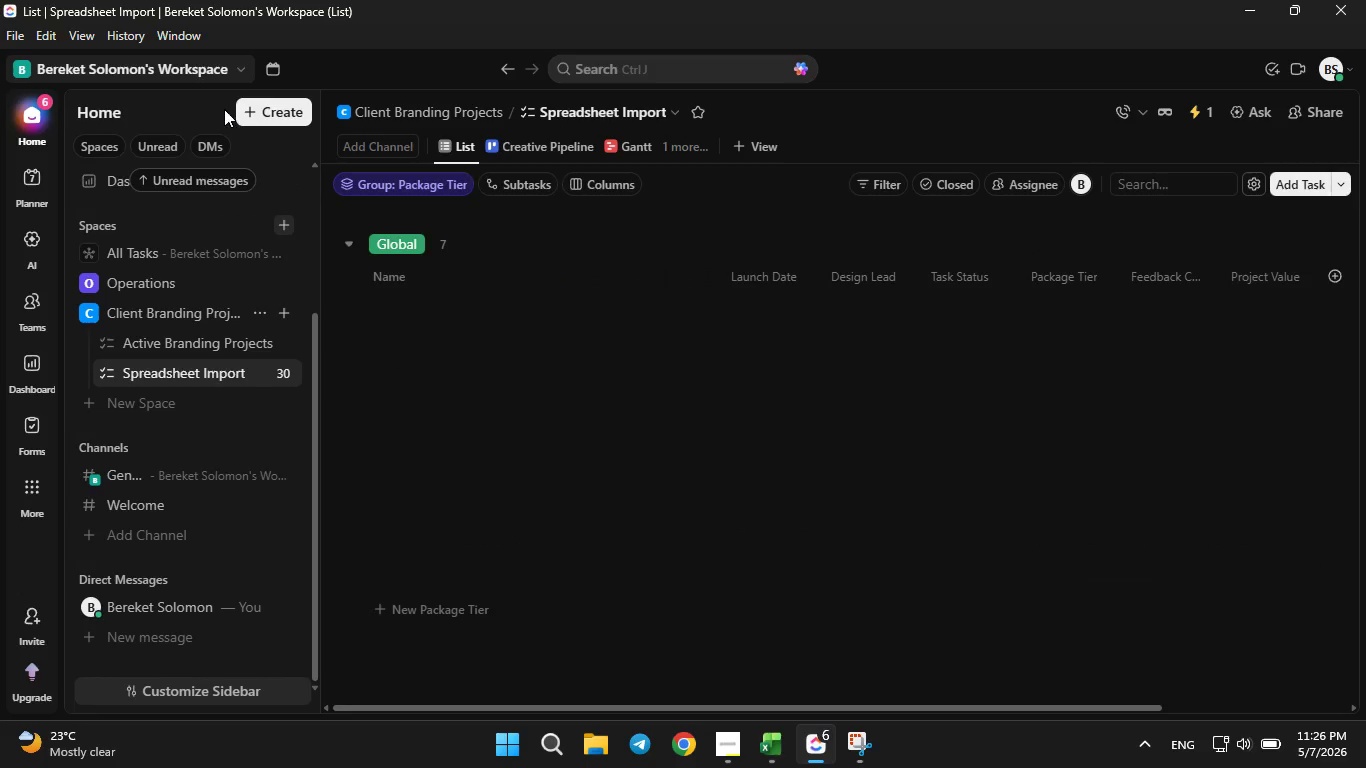 
left_click([217, 115])
 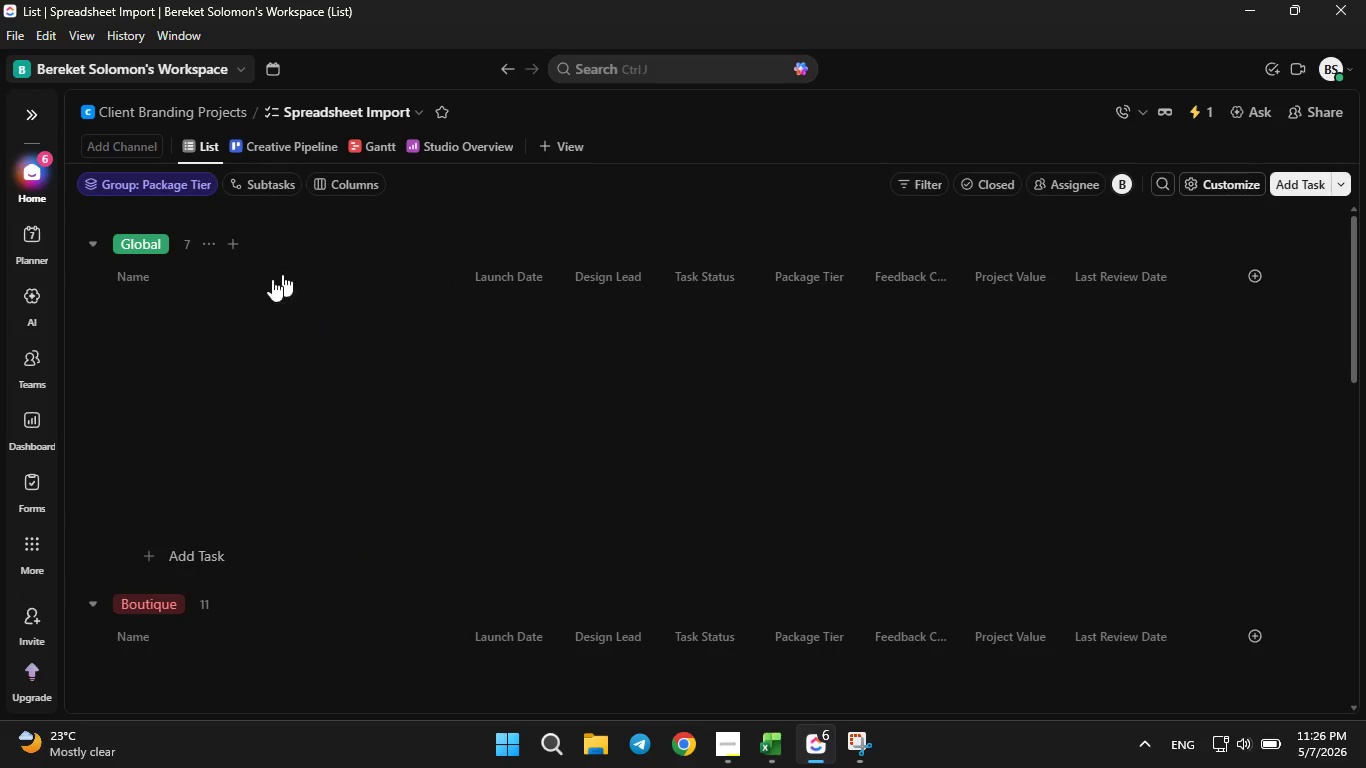 
scroll: coordinate [253, 384], scroll_direction: up, amount: 6.0
 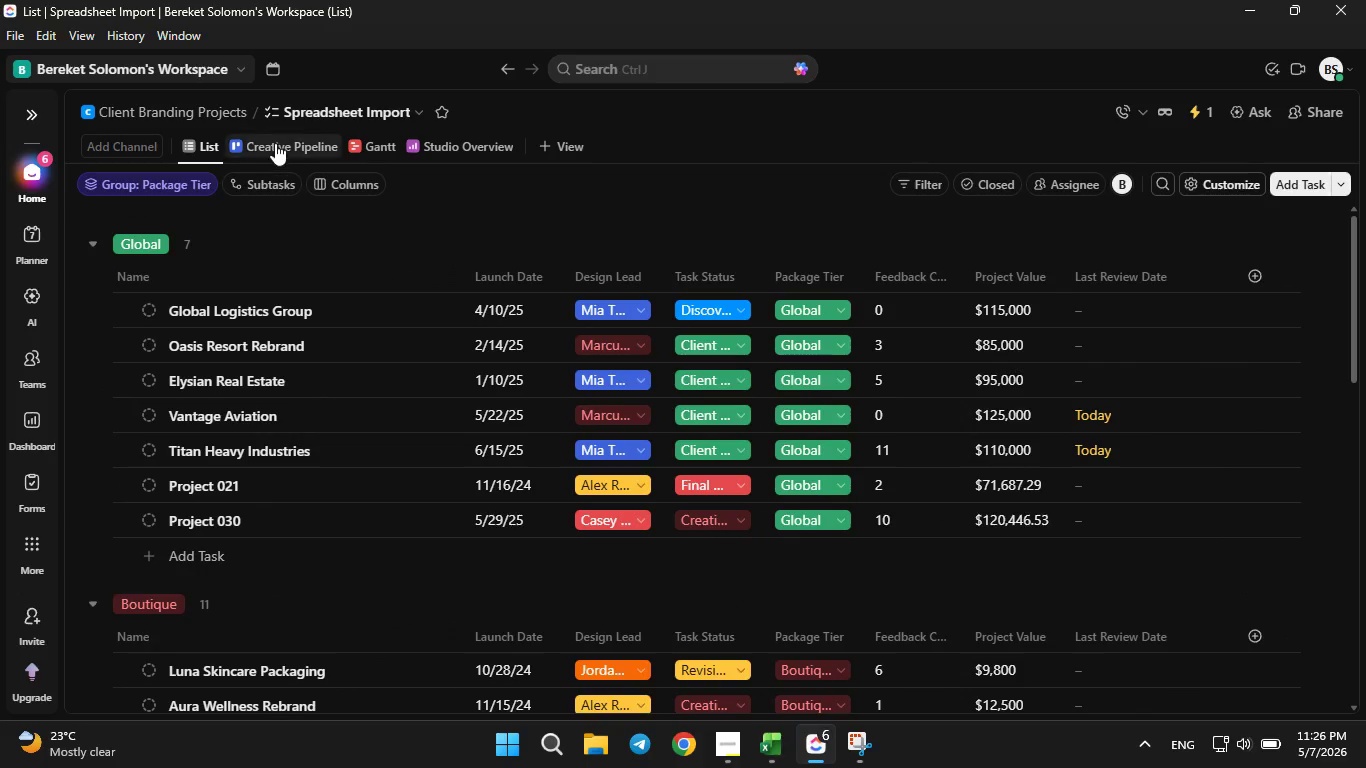 
left_click([275, 143])
 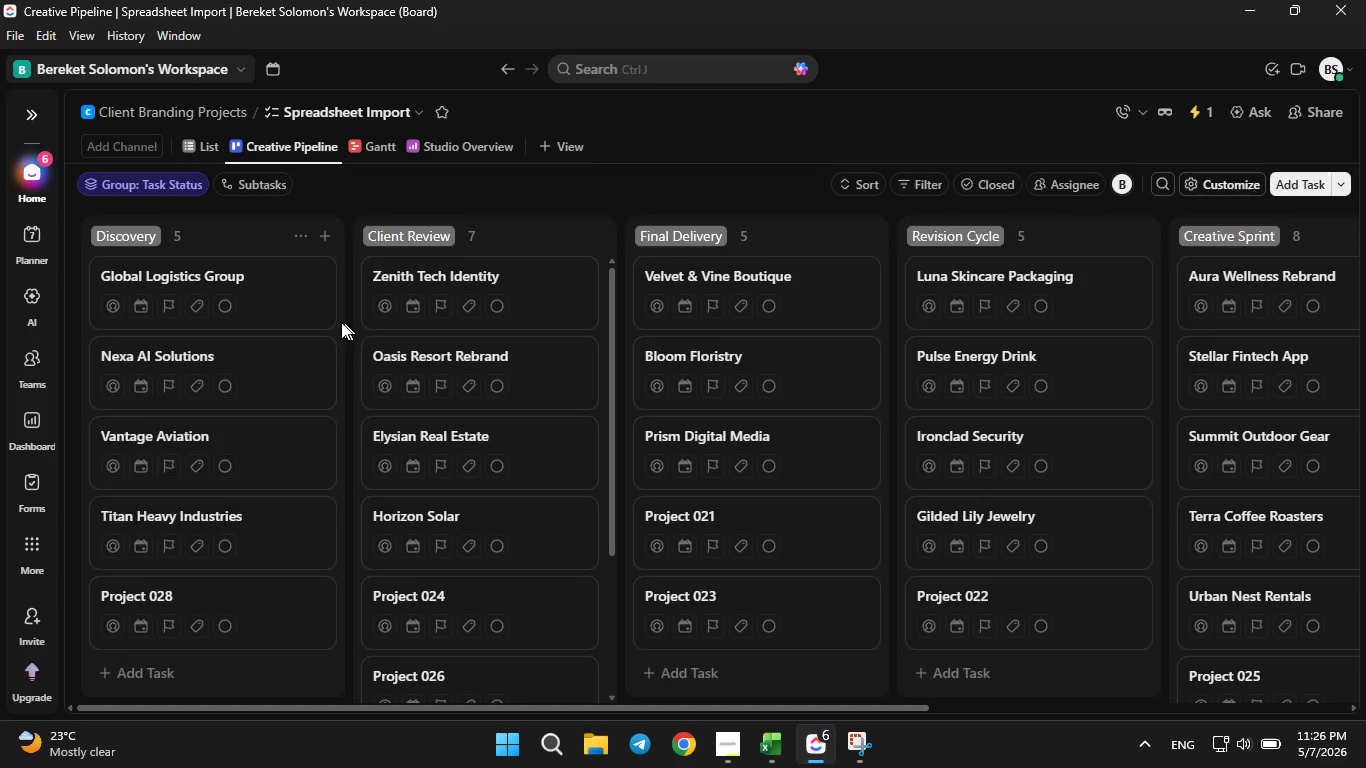 
scroll: coordinate [1008, 427], scroll_direction: down, amount: 28.0
 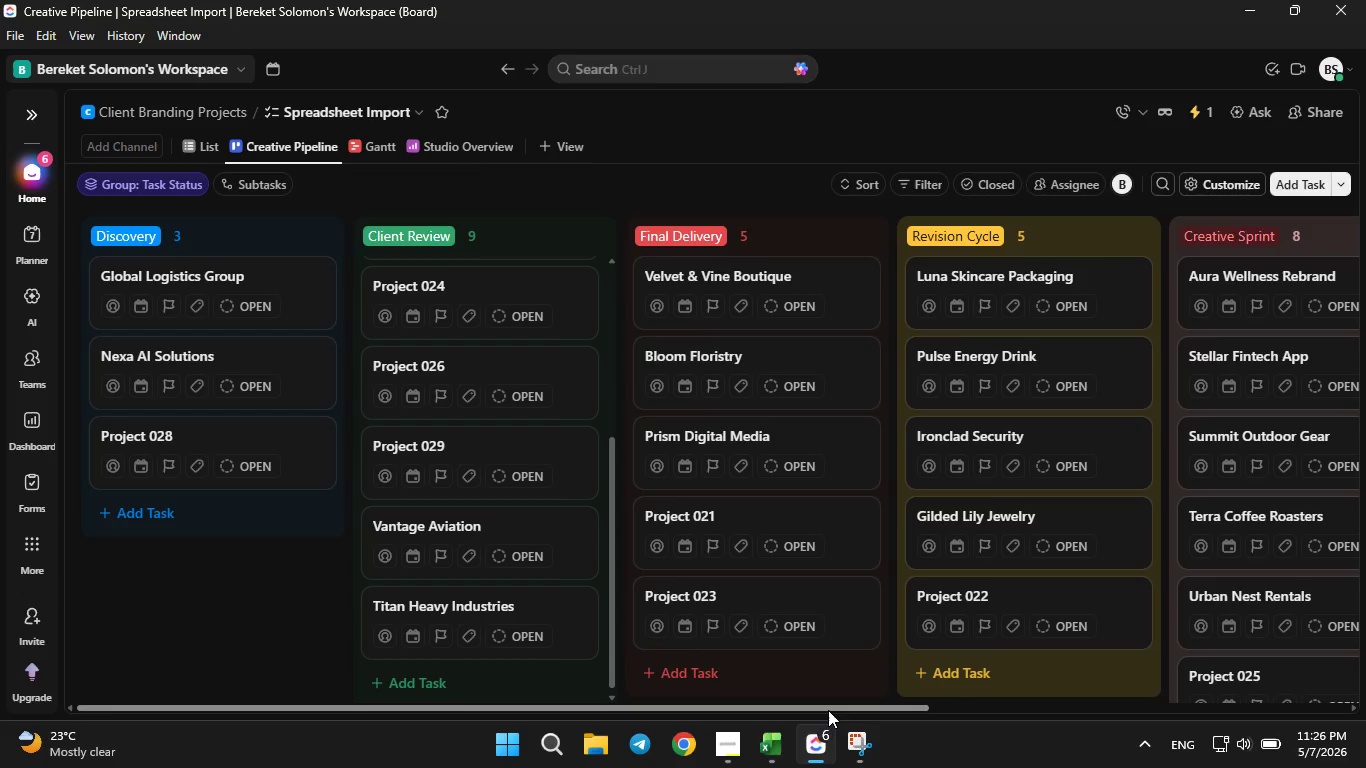 
left_click_drag(start_coordinate=[828, 710], to_coordinate=[1194, 648])
 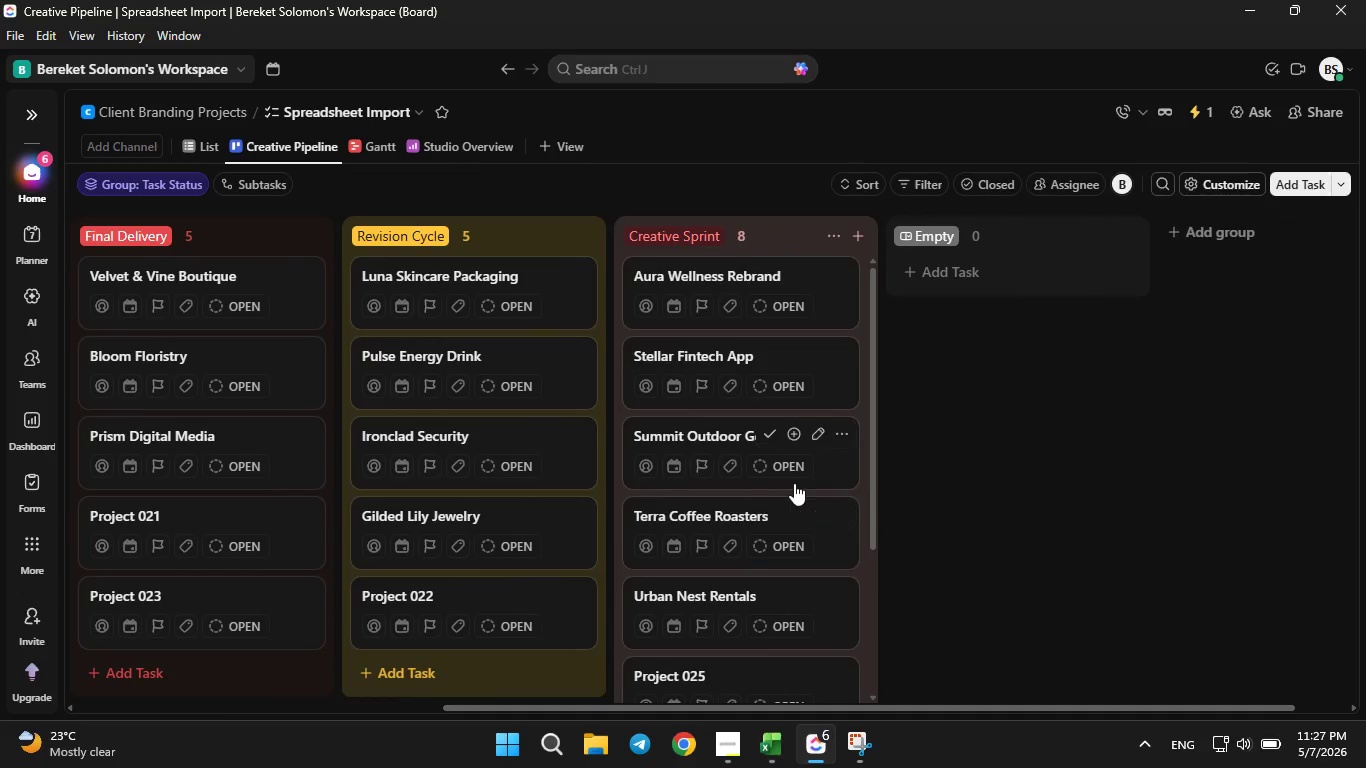 
scroll: coordinate [791, 483], scroll_direction: down, amount: 10.0
 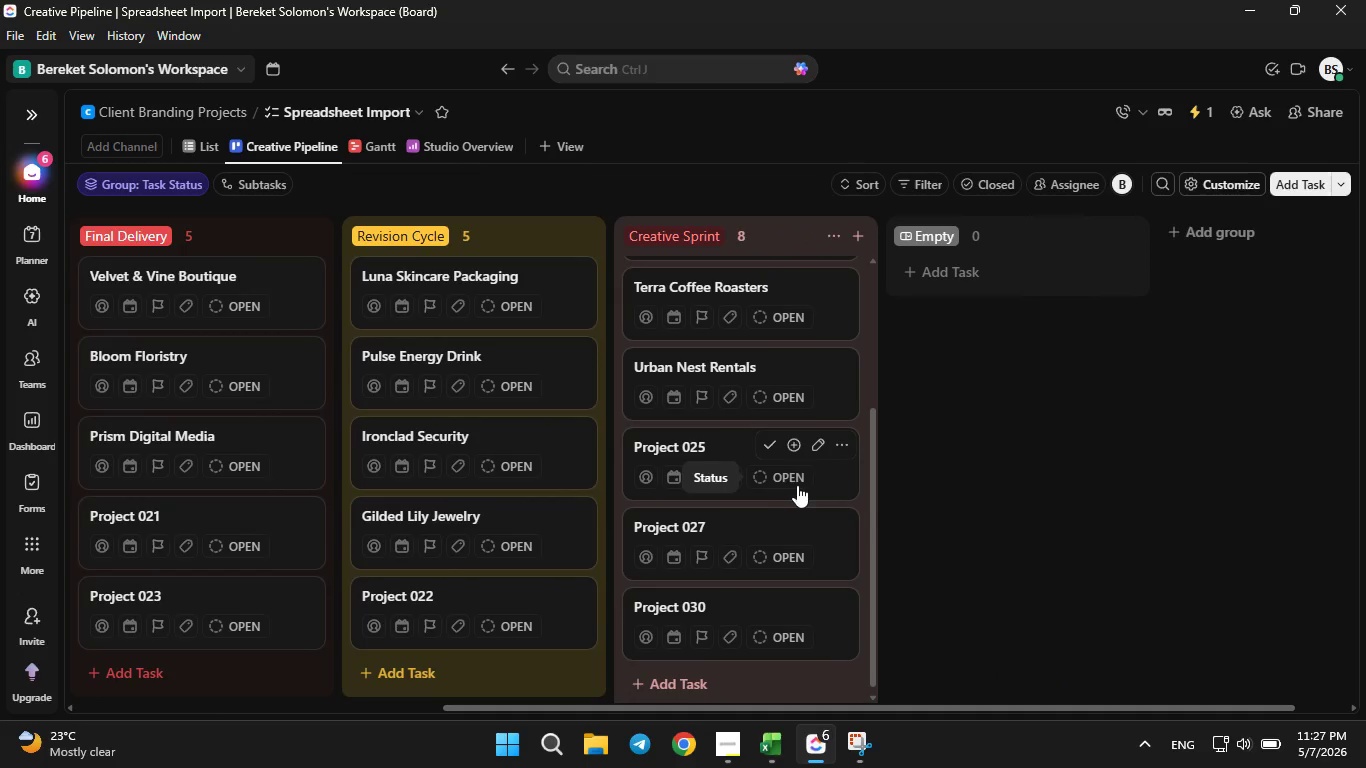 
scroll: coordinate [555, 481], scroll_direction: up, amount: 8.0
 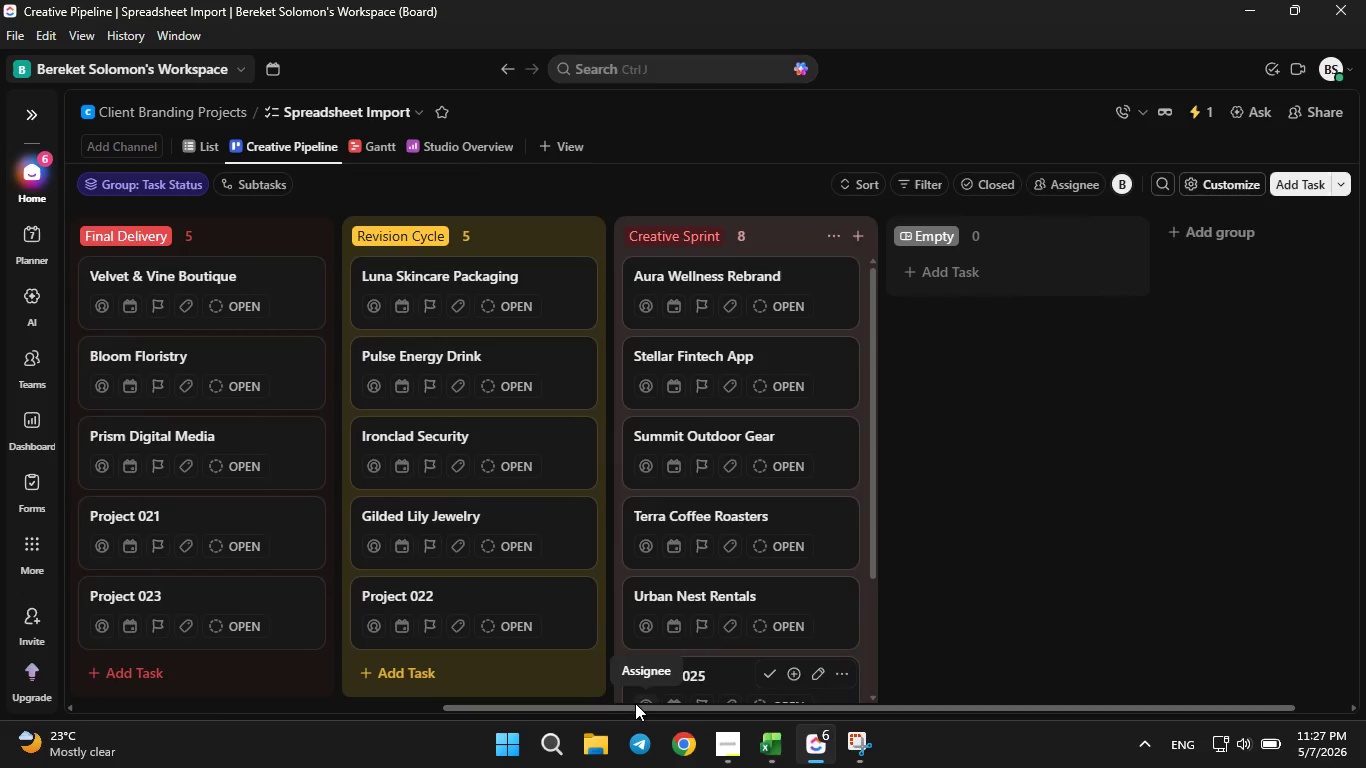 
left_click_drag(start_coordinate=[636, 705], to_coordinate=[347, 680])
 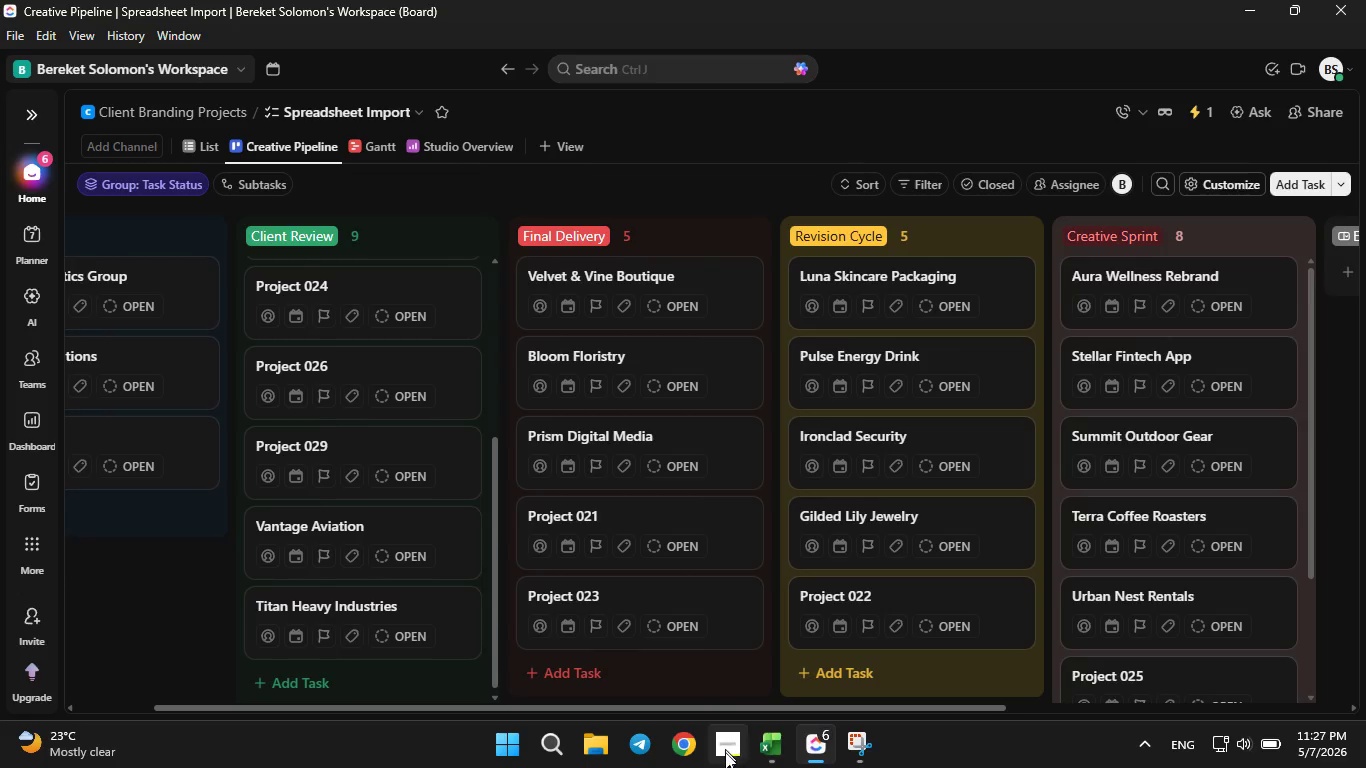 
left_click([725, 752])